 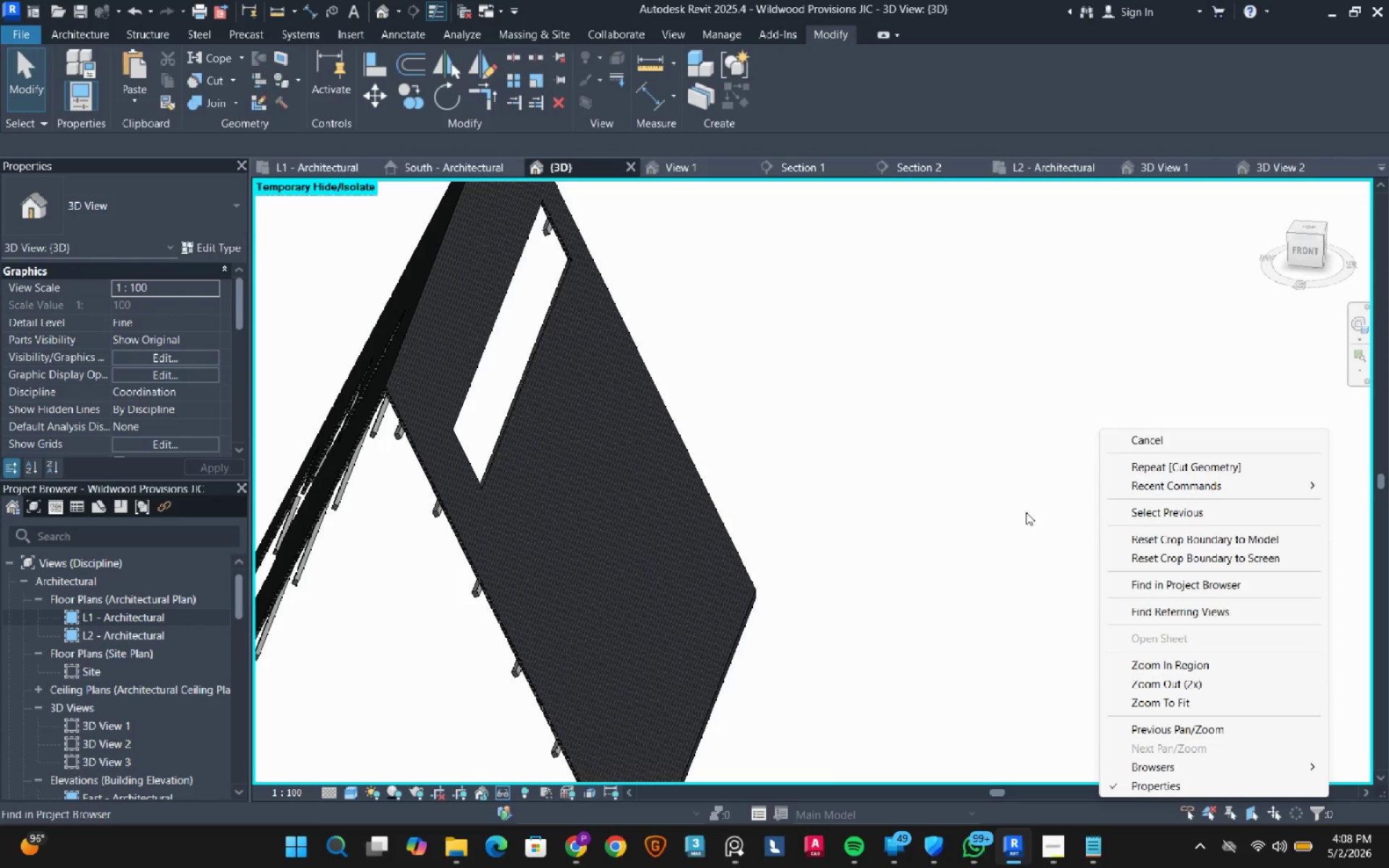 
left_click([956, 281])
 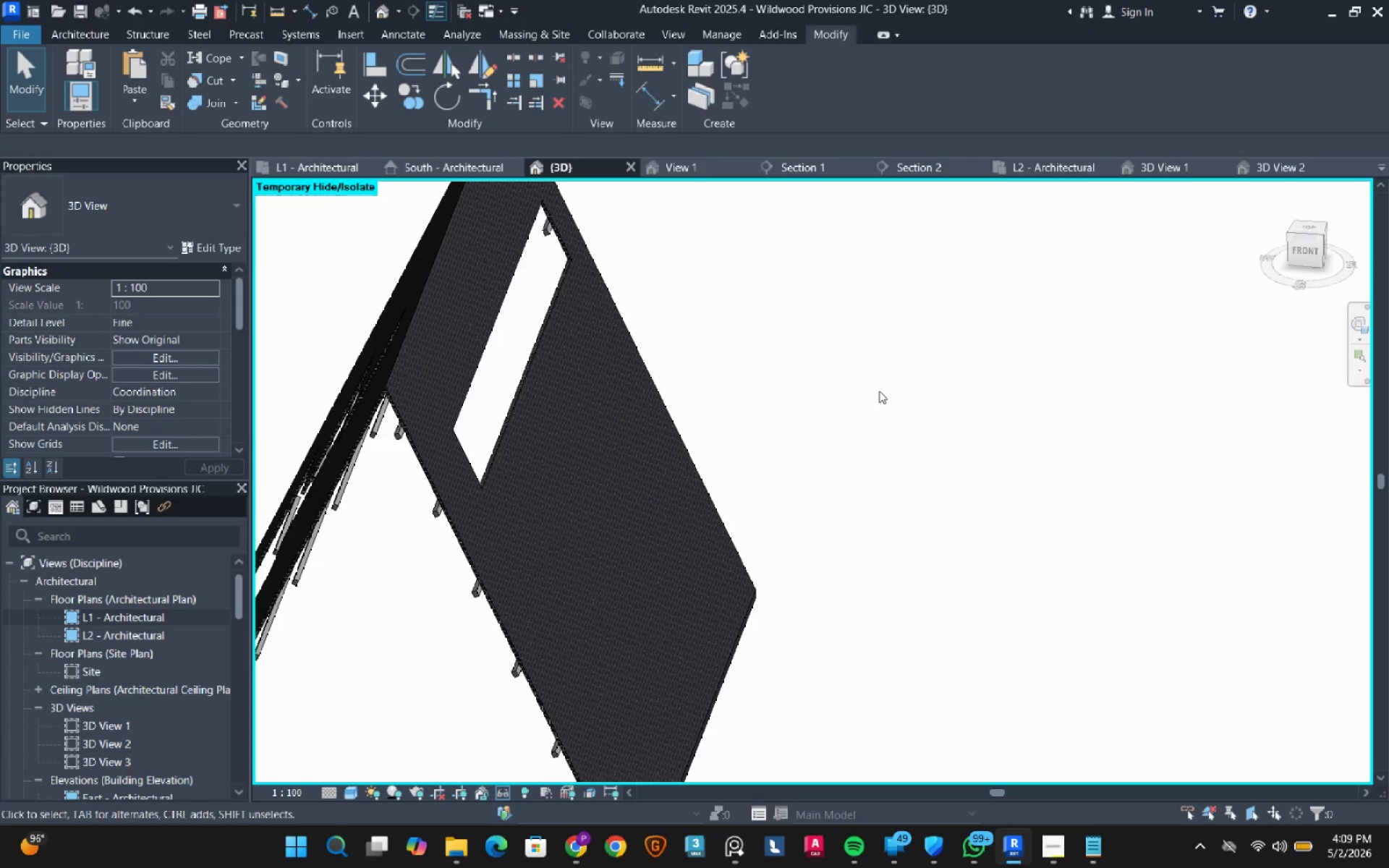 
wait(23.34)
 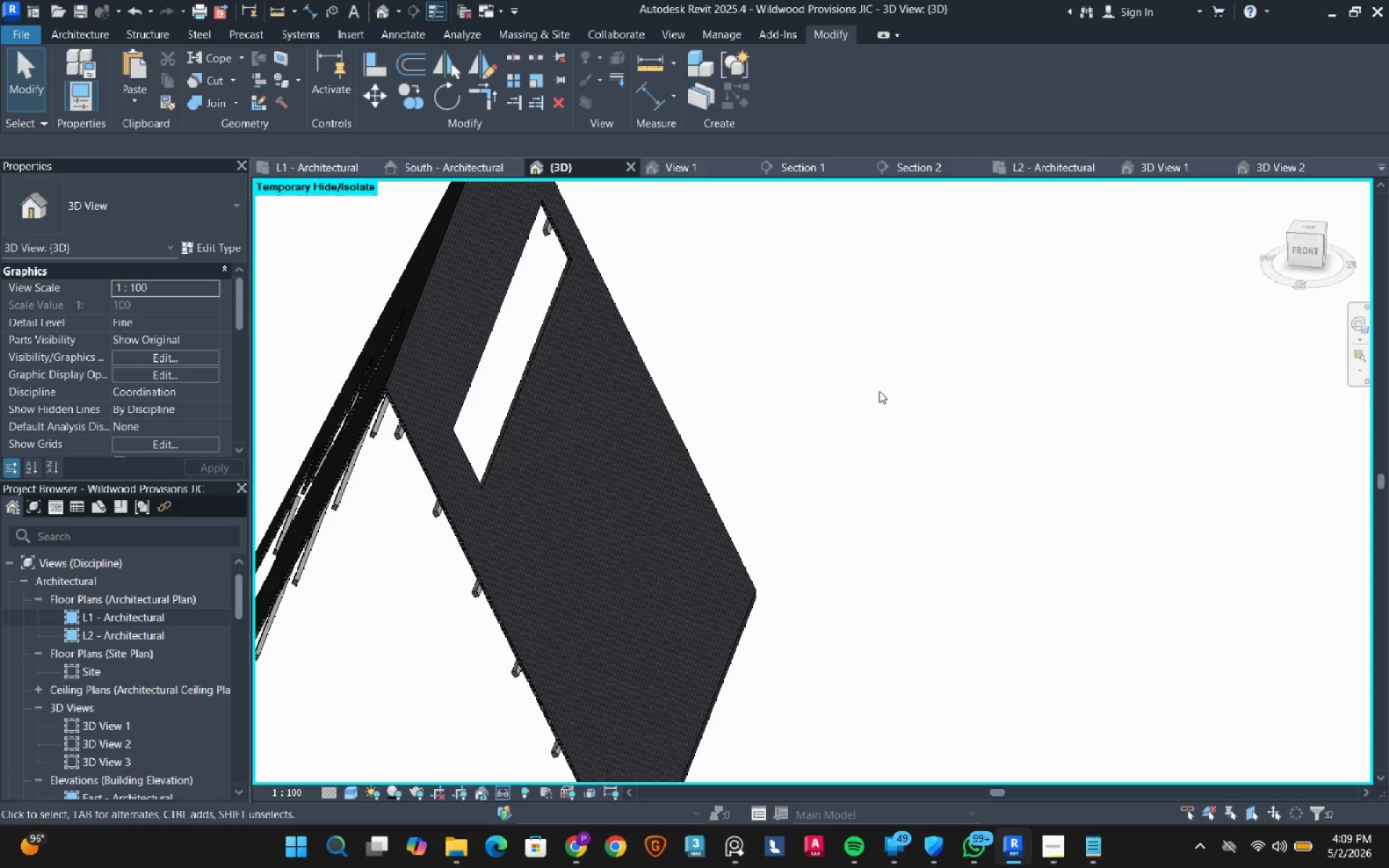 
right_click([879, 391])
 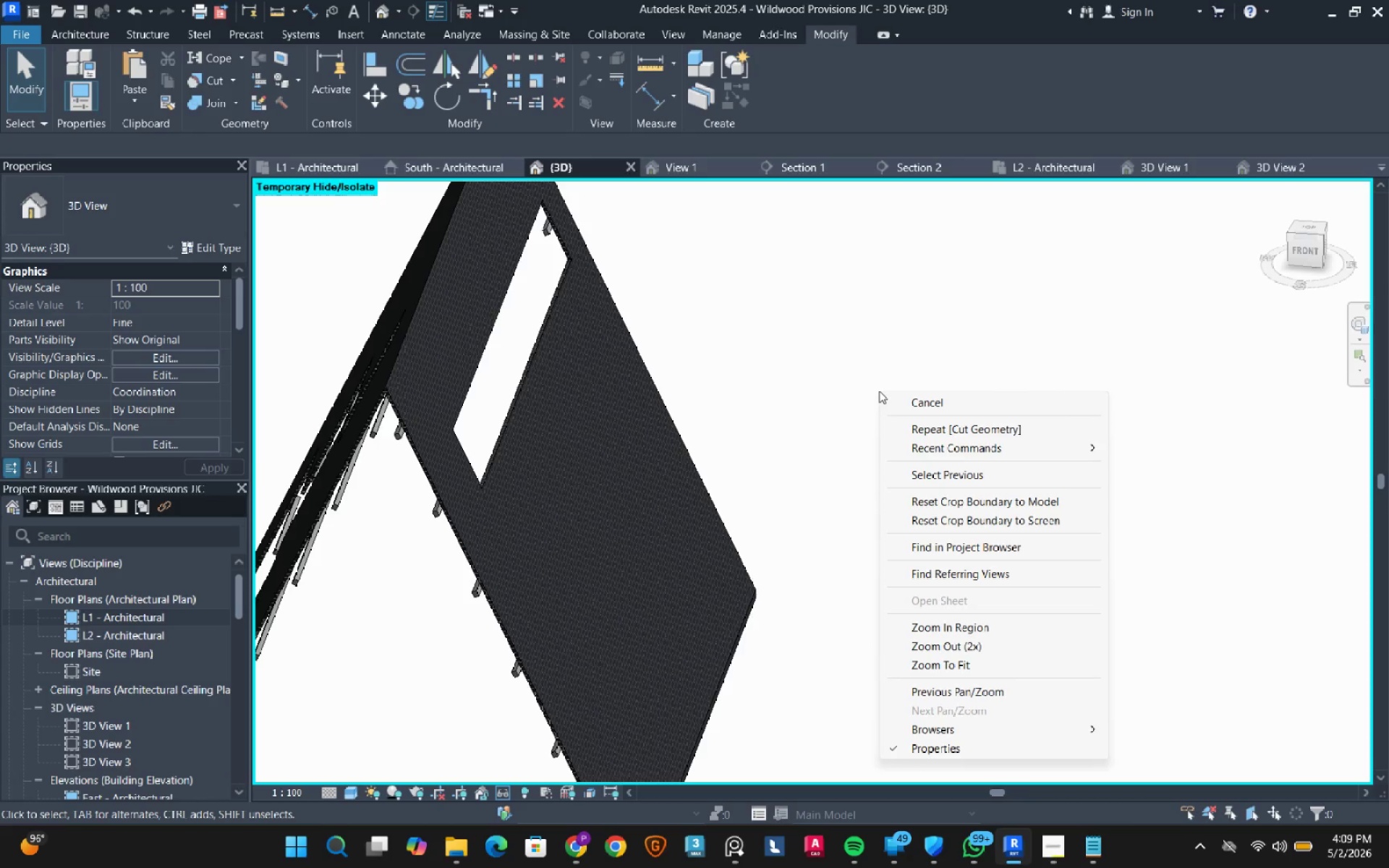 
wait(11.62)
 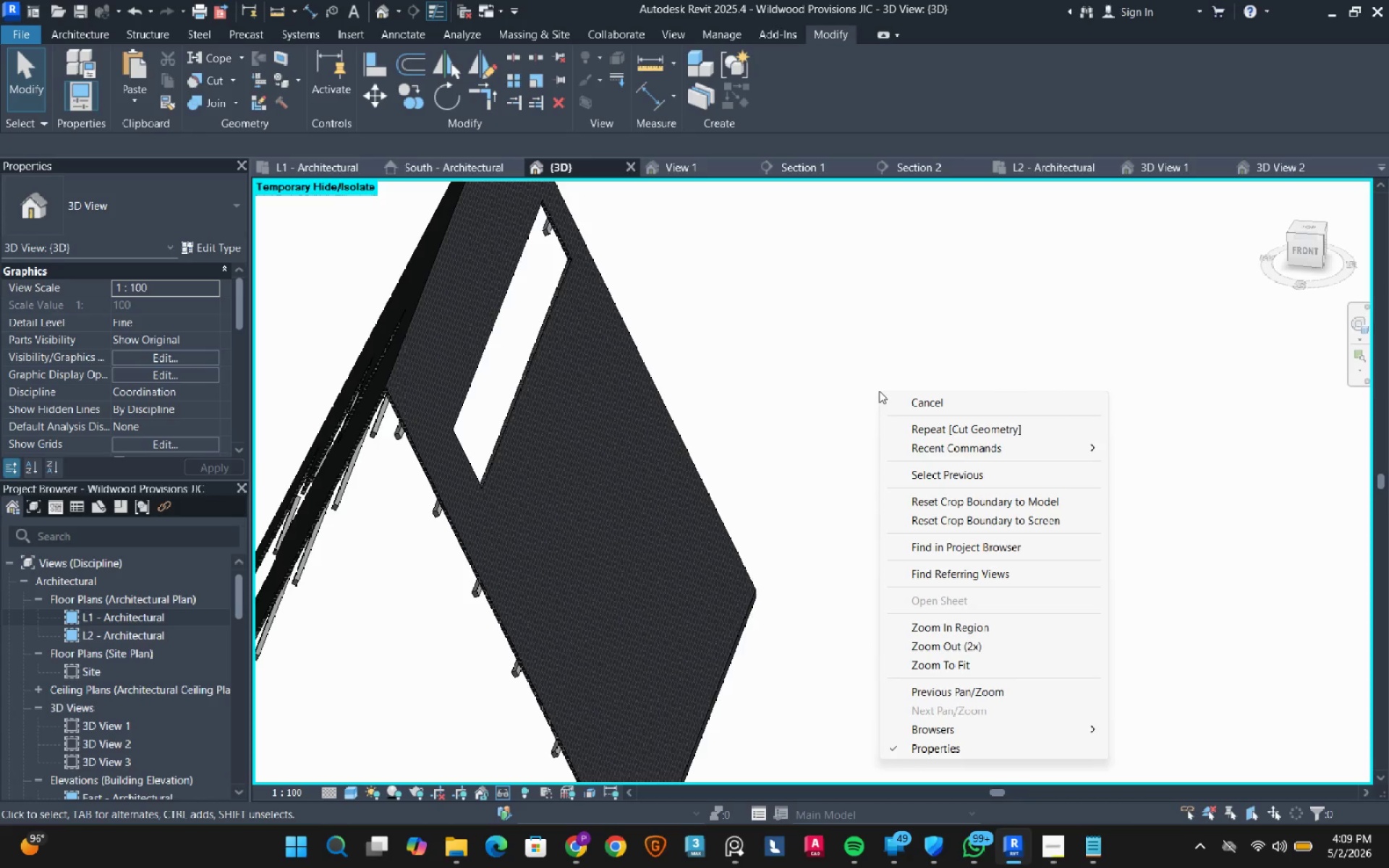 
left_click([781, 310])
 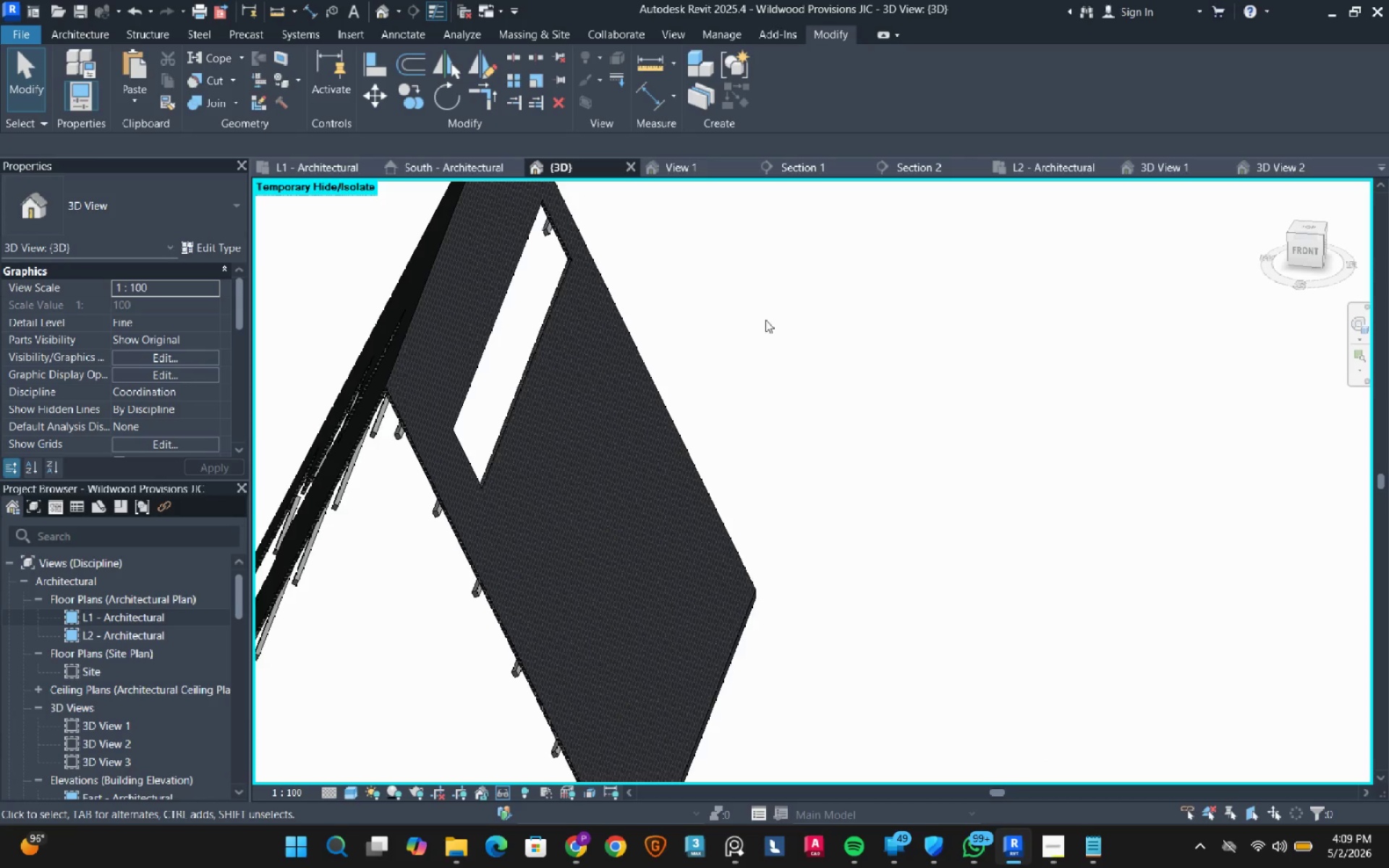 
left_click_drag(start_coordinate=[743, 409], to_coordinate=[780, 400])
 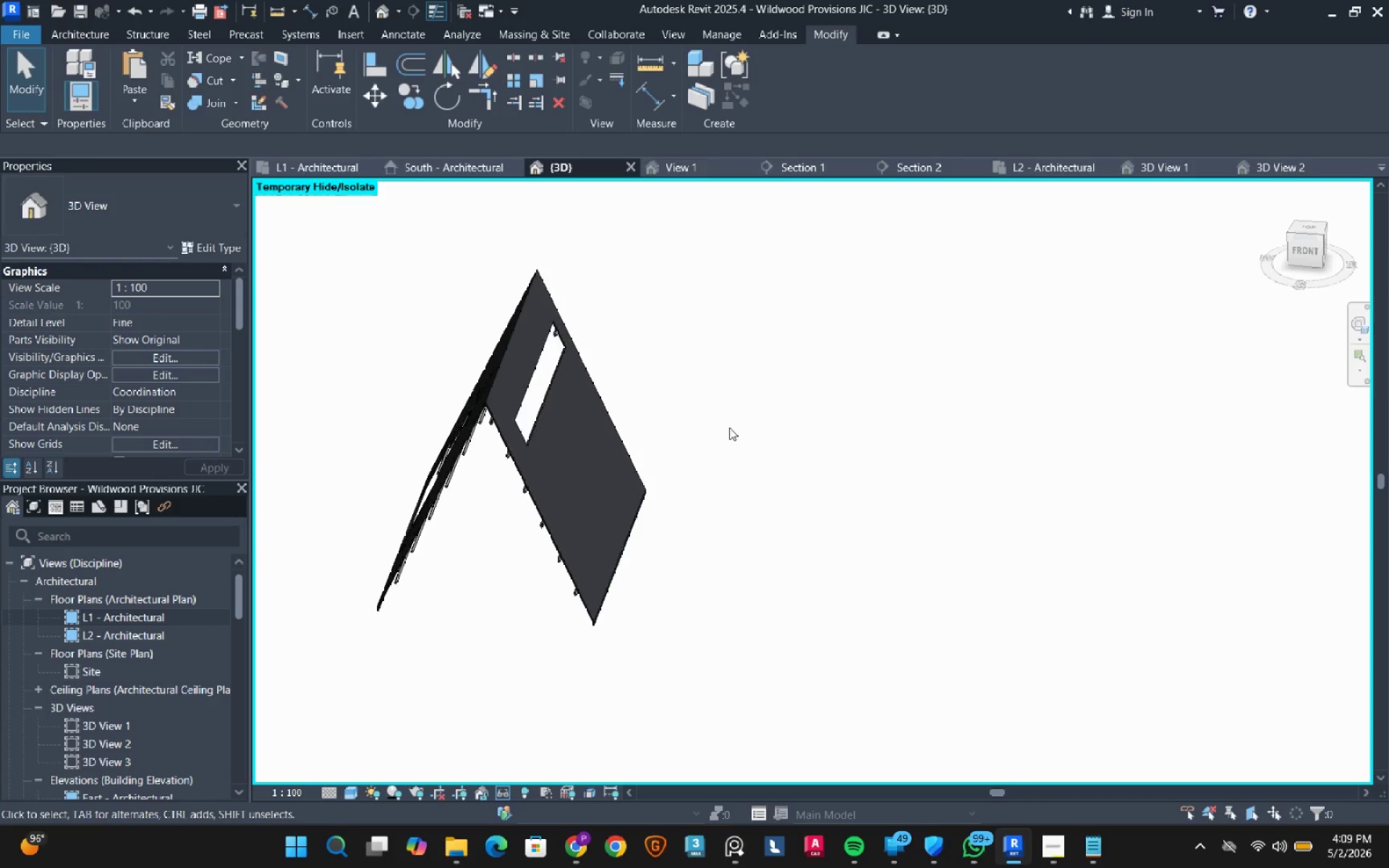 
scroll: coordinate [535, 426], scroll_direction: down, amount: 6.0
 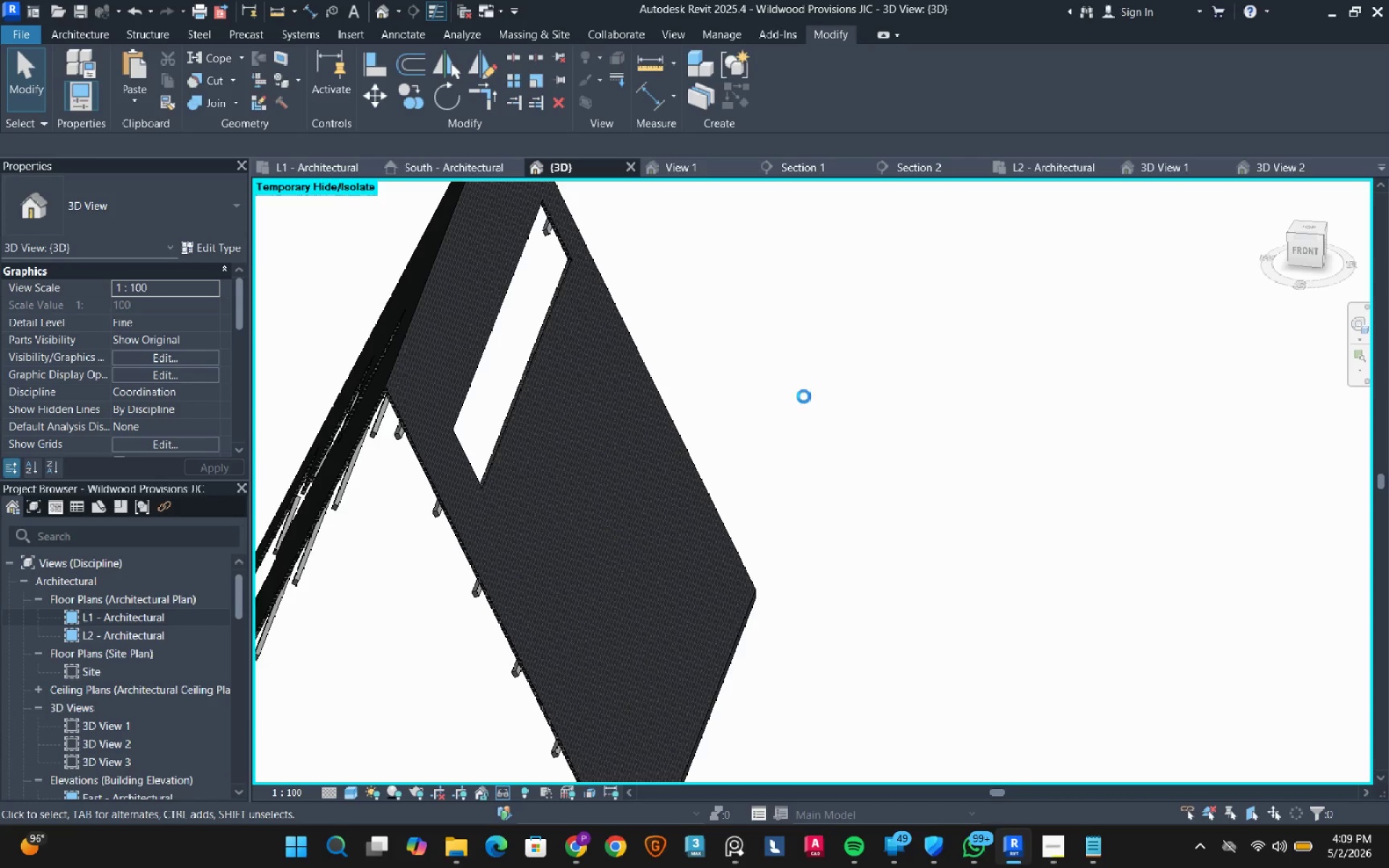 
hold_key(key=ShiftLeft, duration=0.78)
 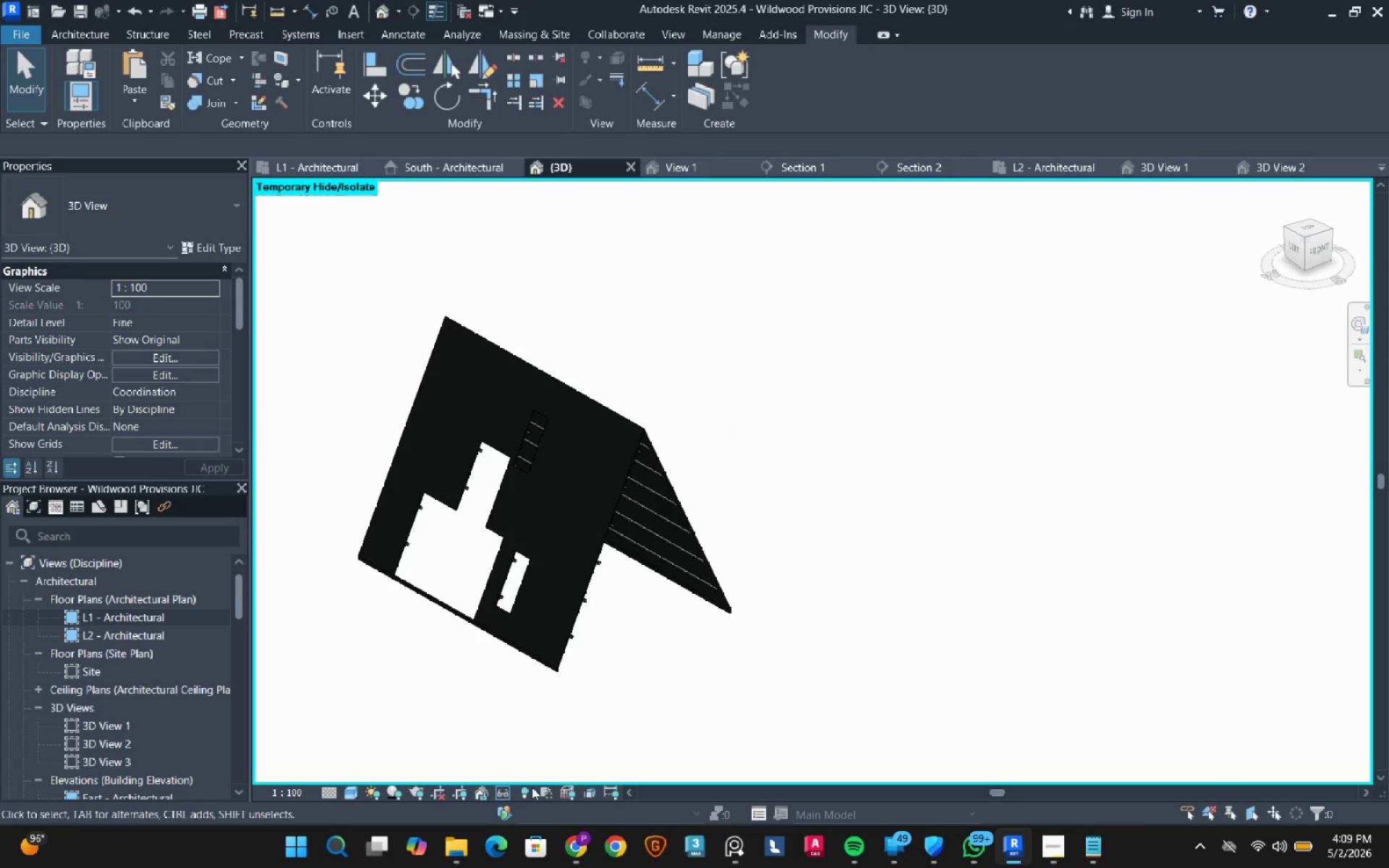 
left_click([510, 791])
 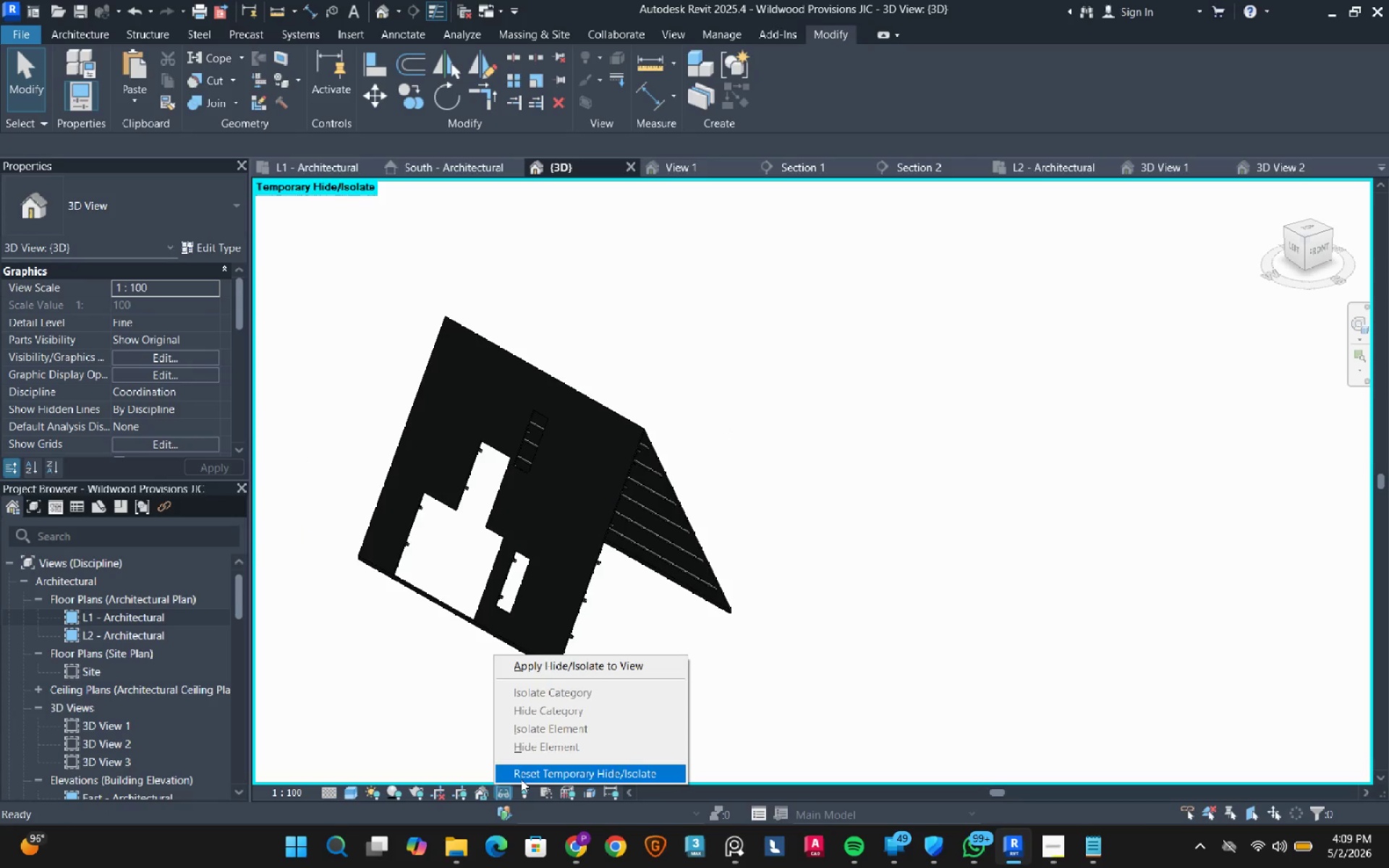 
left_click([521, 779])
 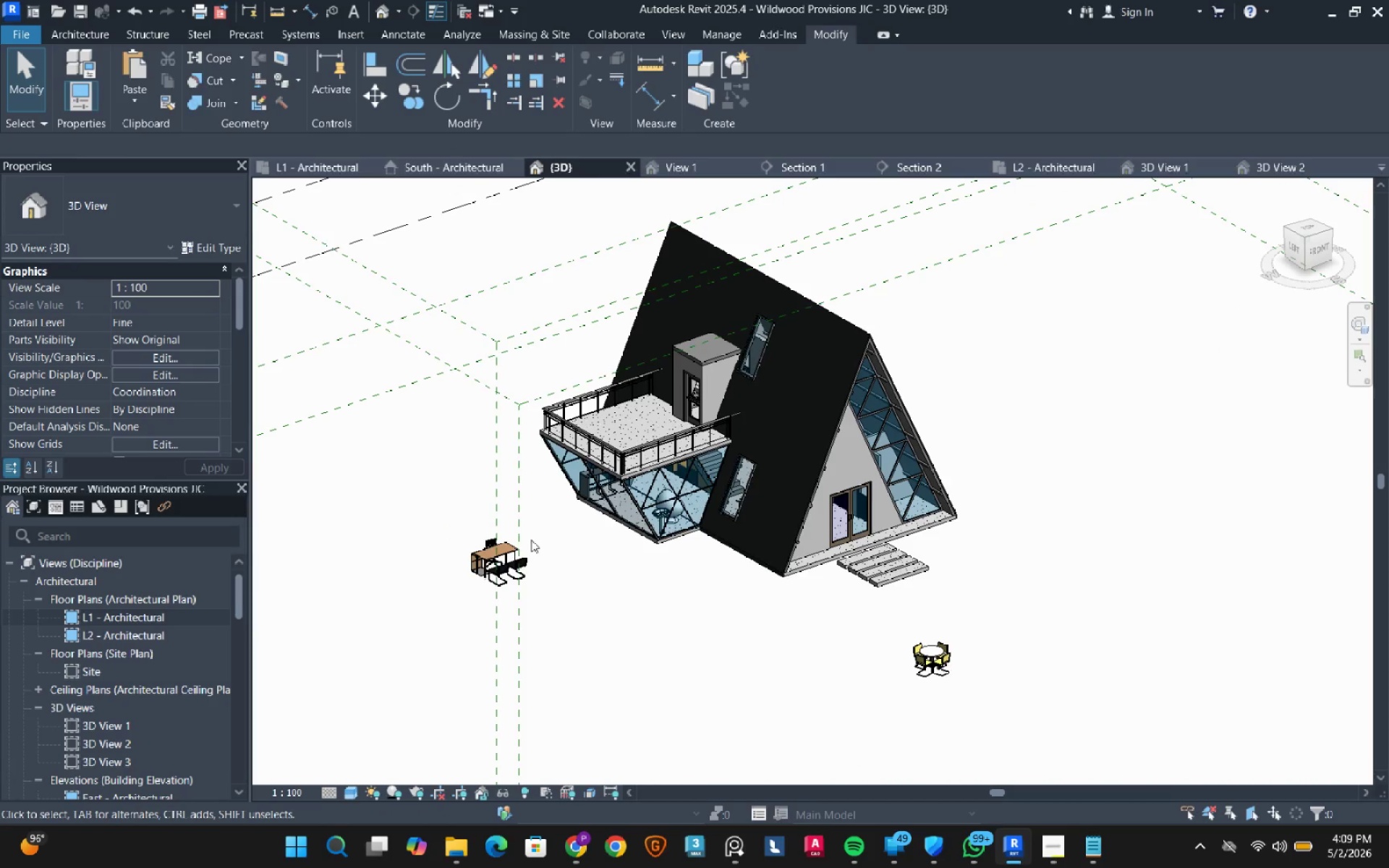 
wait(6.39)
 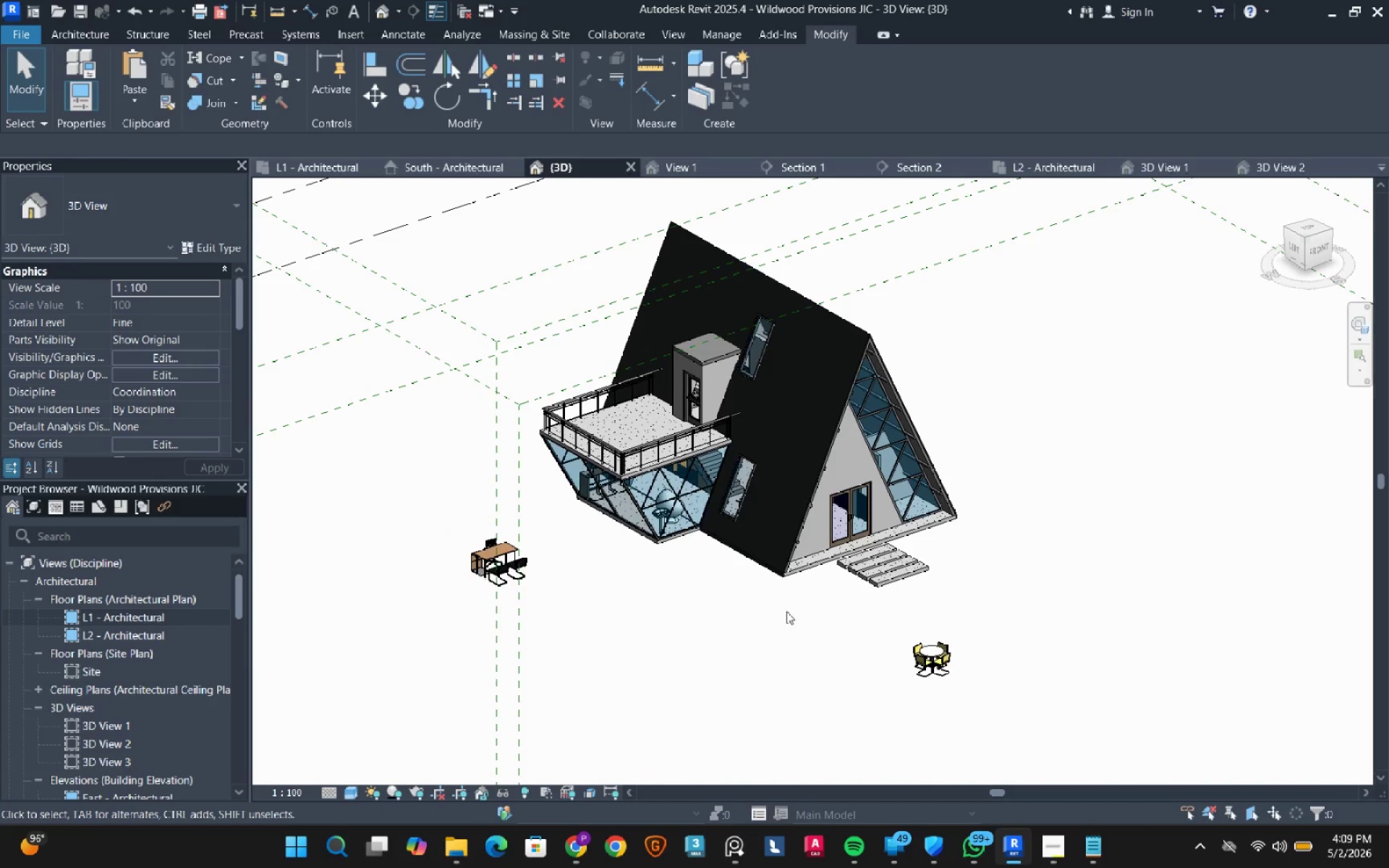 
double_click([114, 632])
 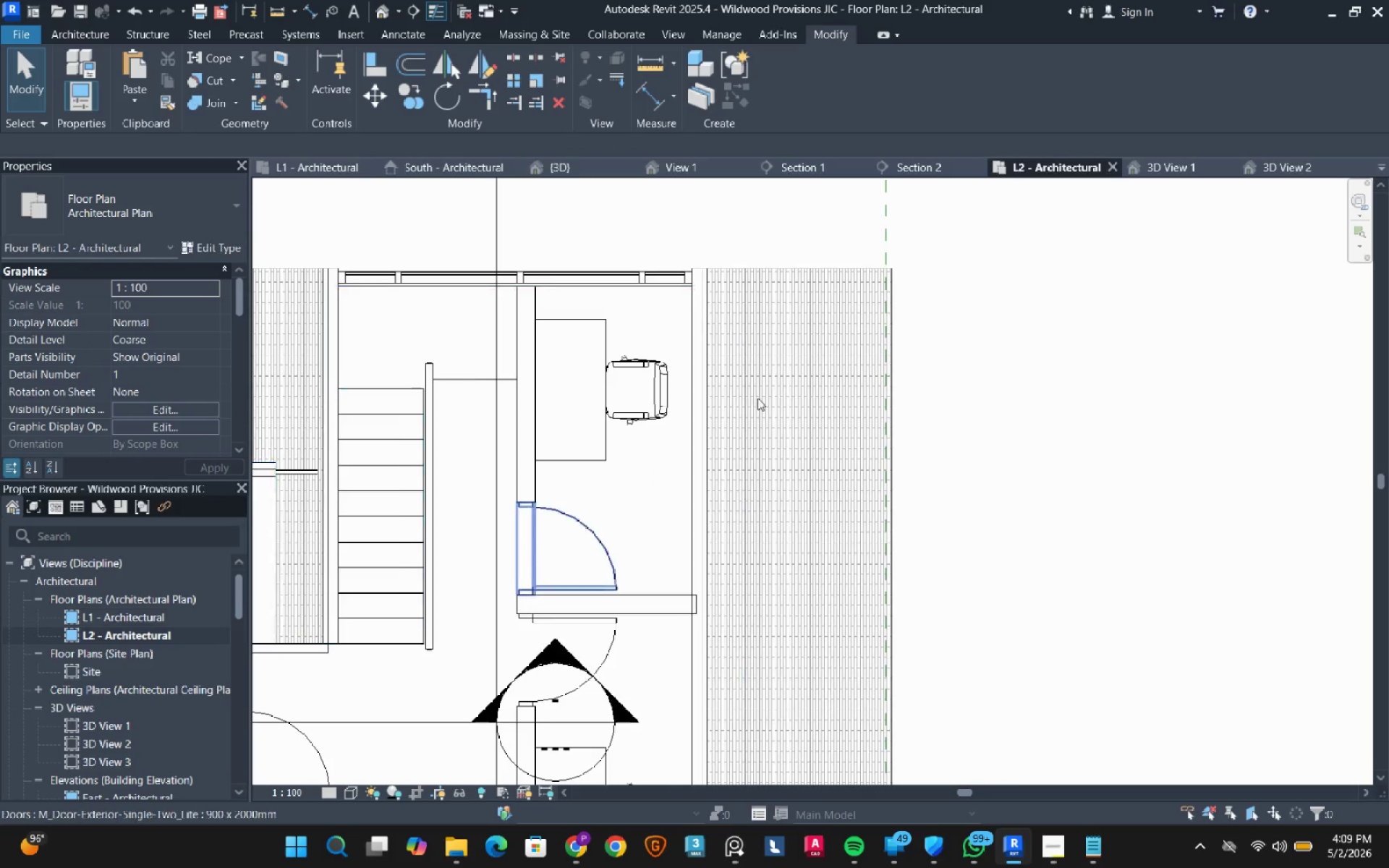 
scroll: coordinate [527, 512], scroll_direction: down, amount: 11.0
 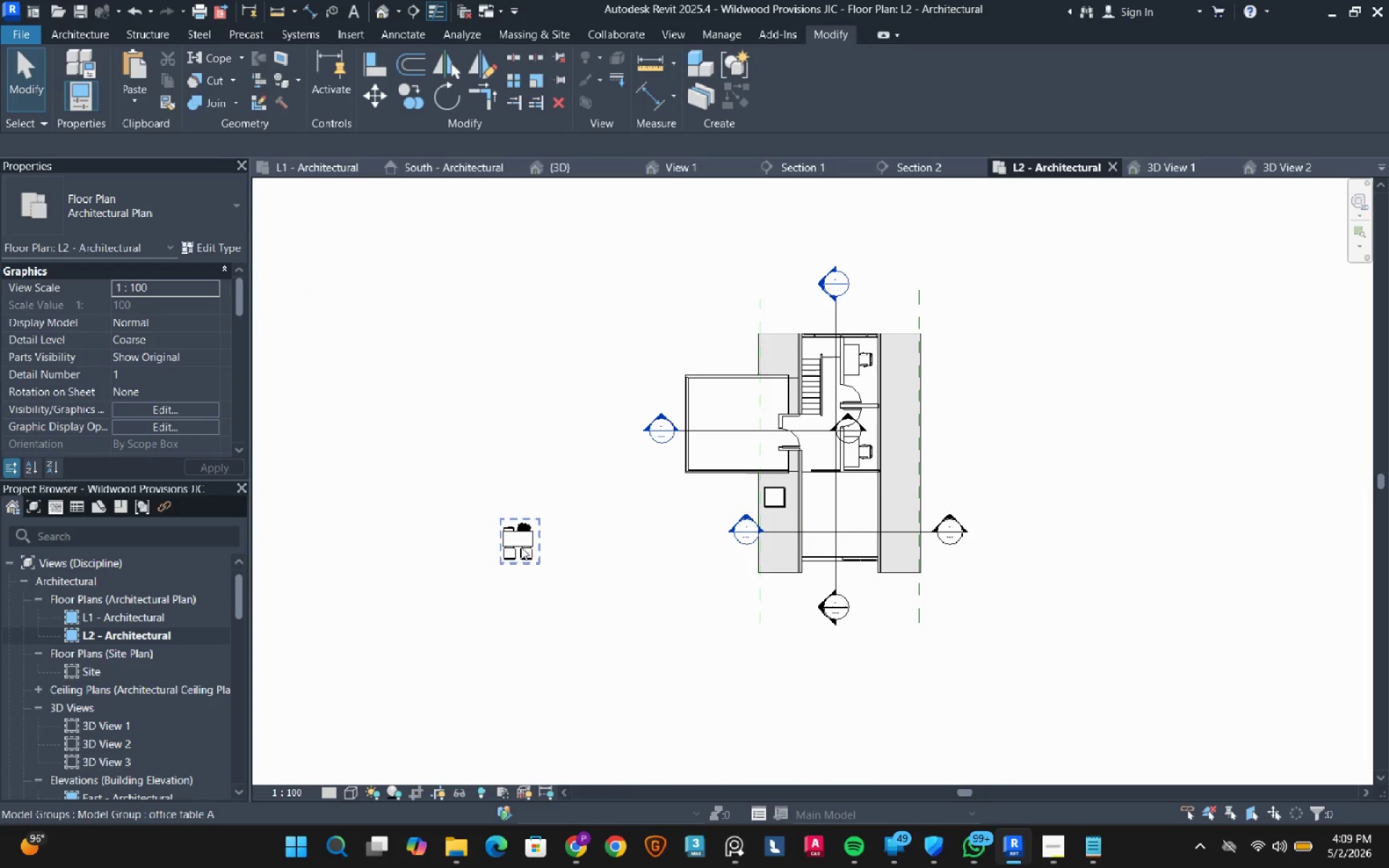 
left_click([521, 547])
 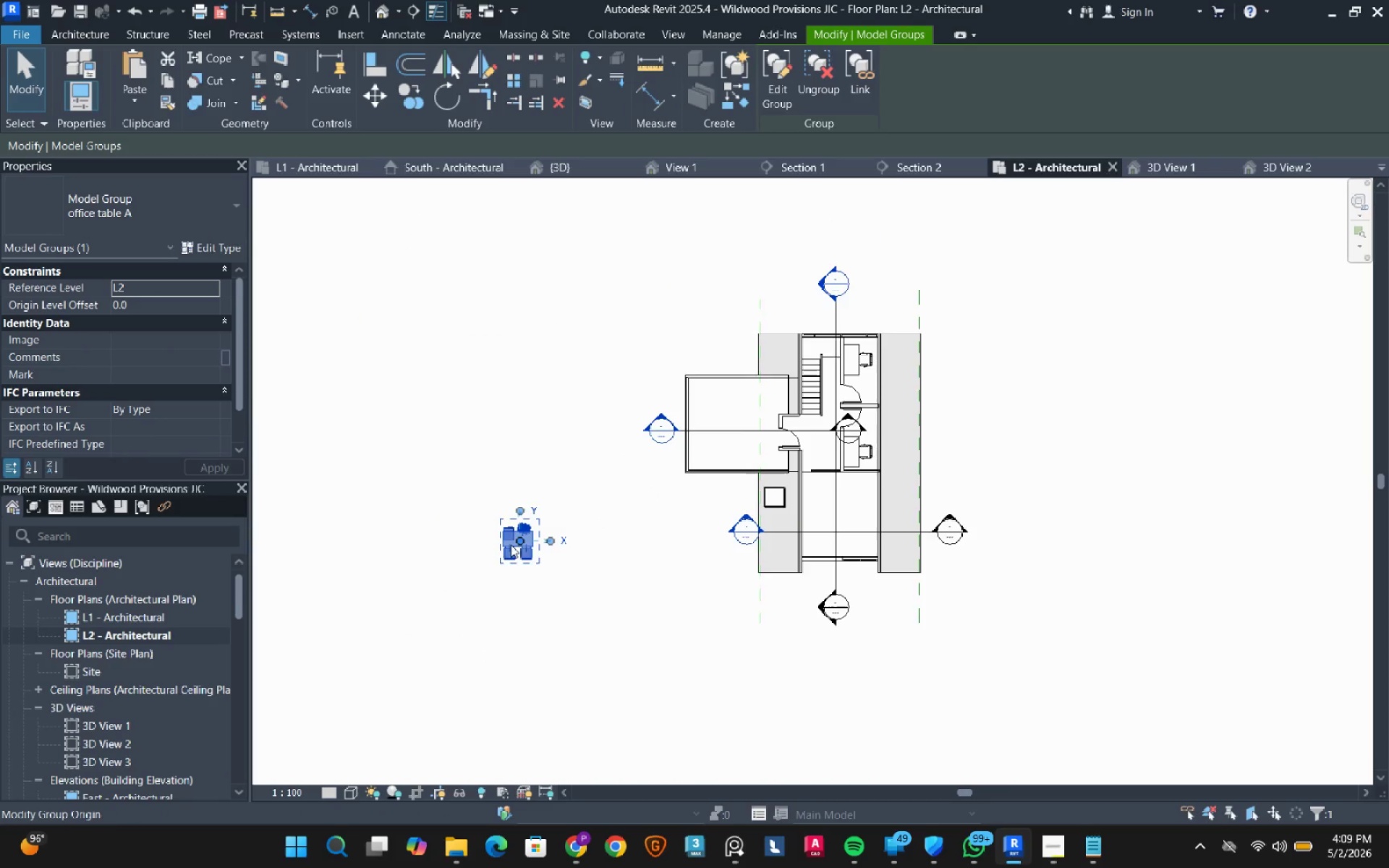 
scroll: coordinate [511, 545], scroll_direction: up, amount: 3.0
 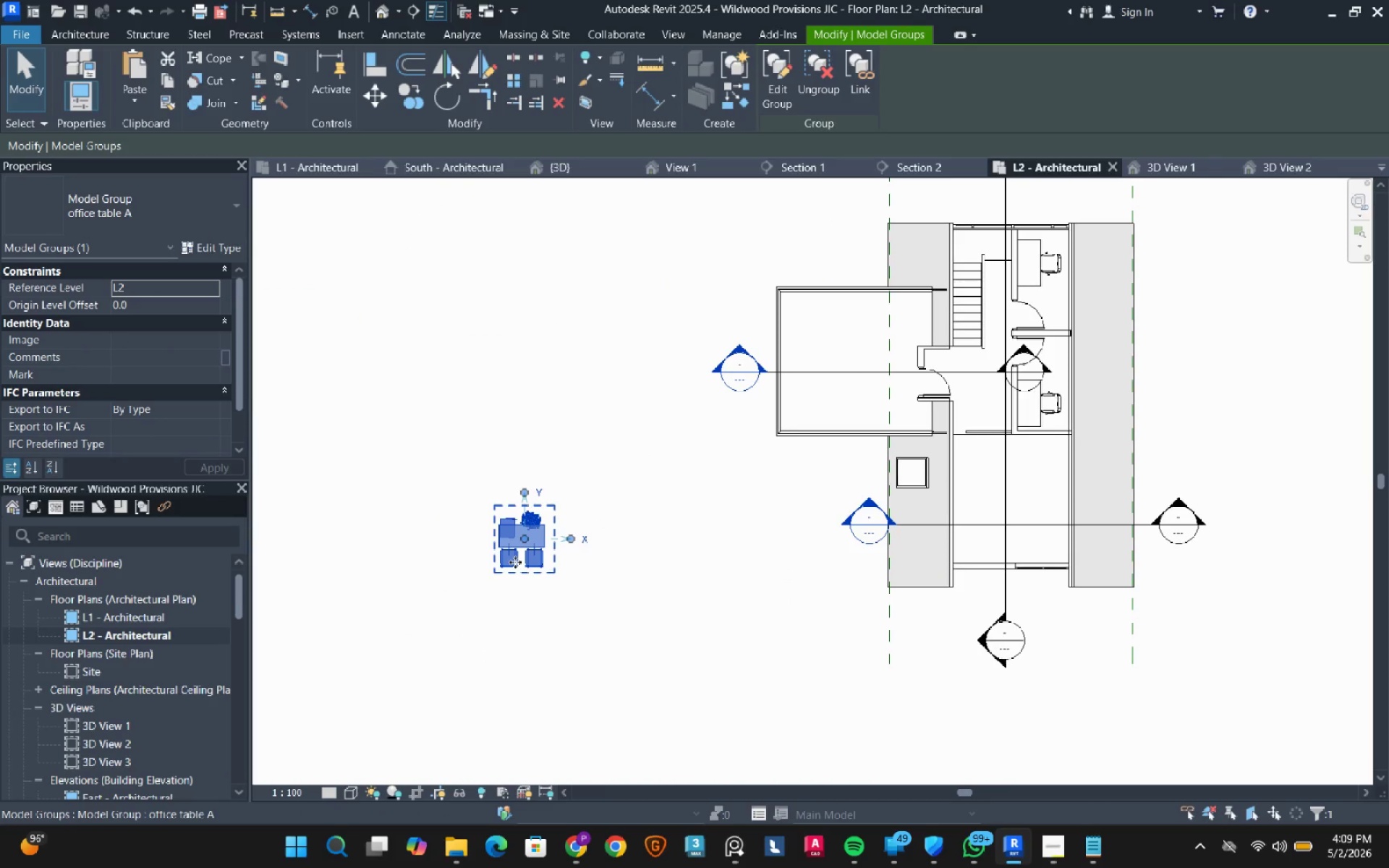 
left_click_drag(start_coordinate=[515, 562], to_coordinate=[1040, 425])
 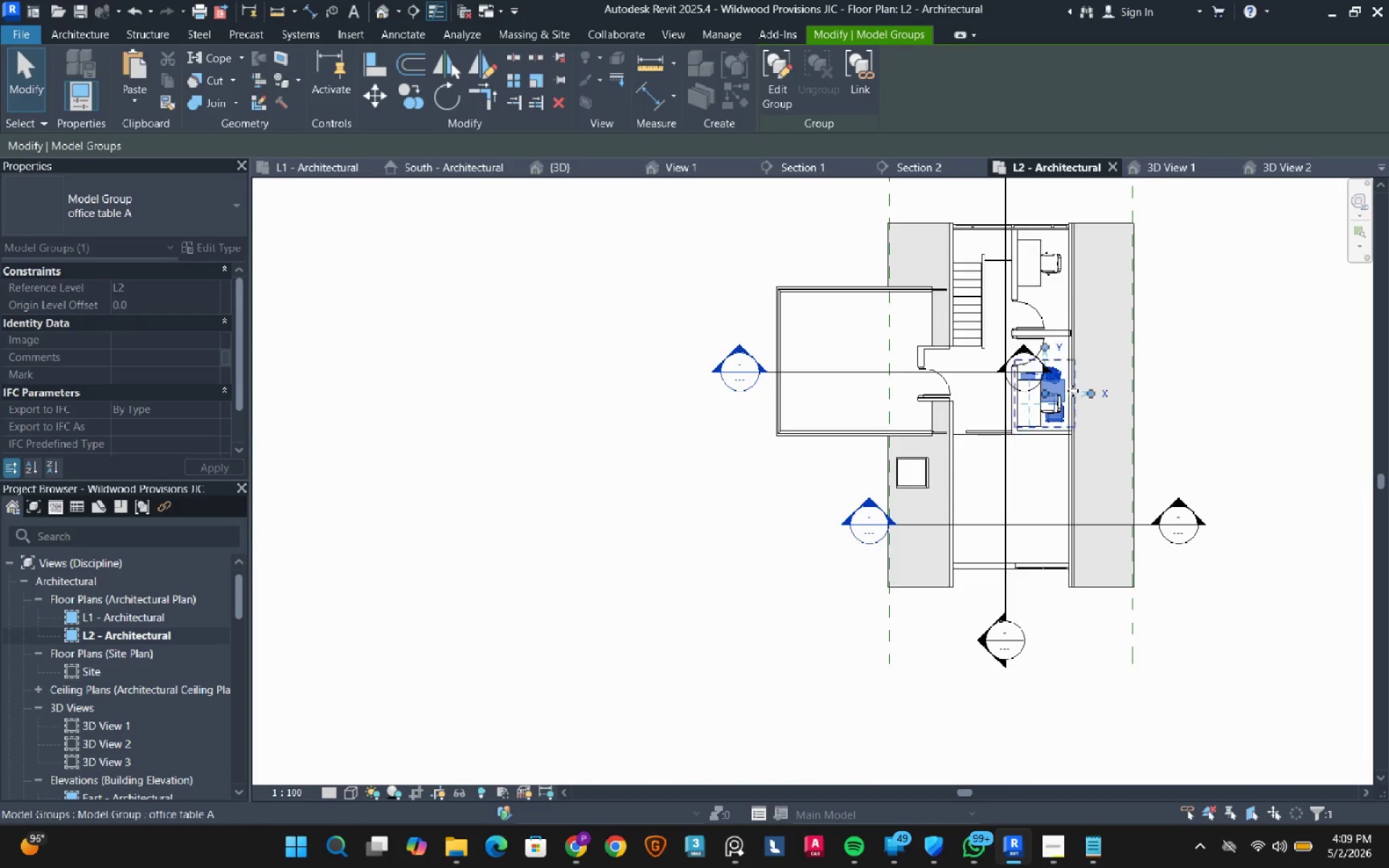 
scroll: coordinate [1069, 394], scroll_direction: up, amount: 7.0
 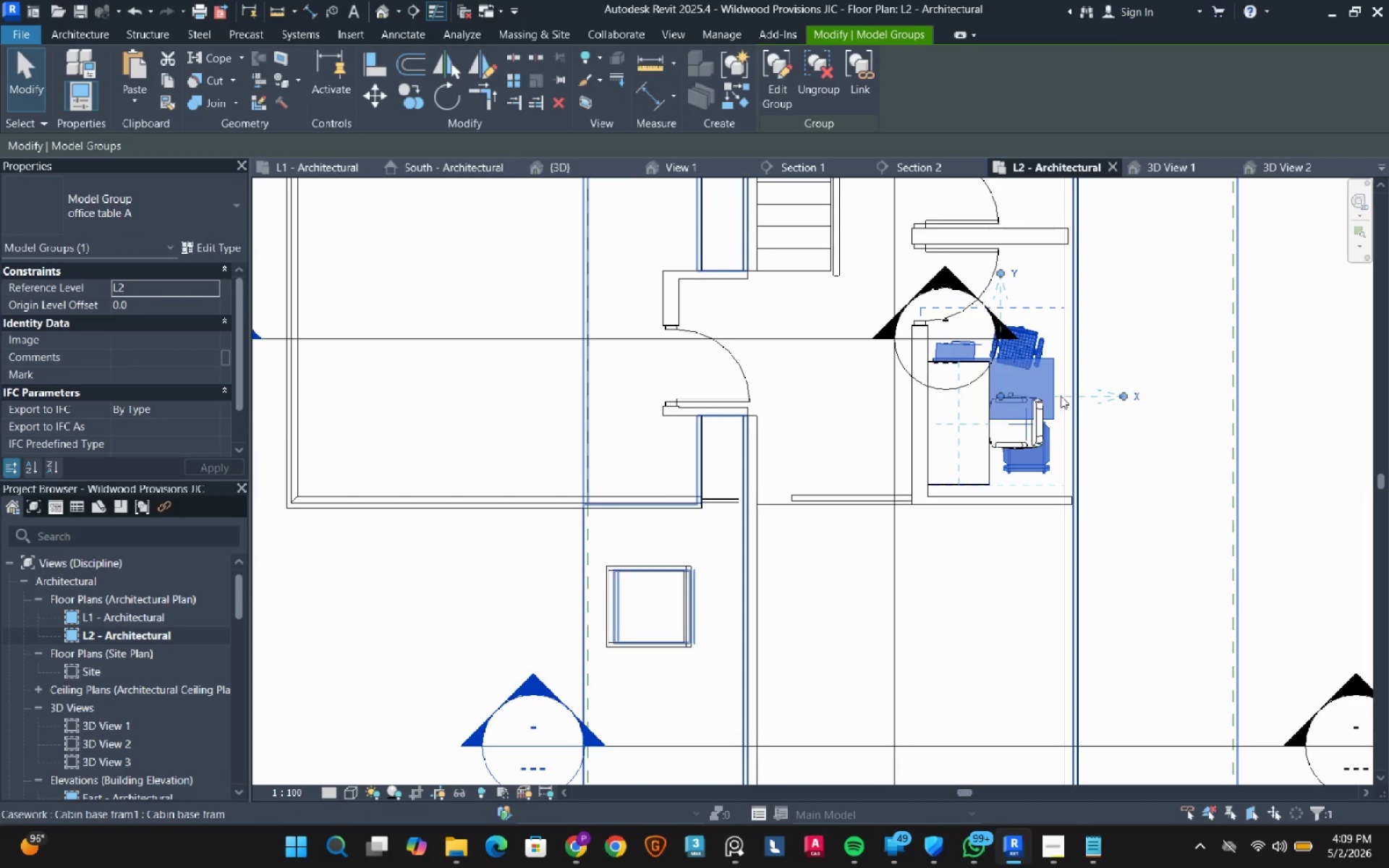 
mouse_move([1022, 400])
 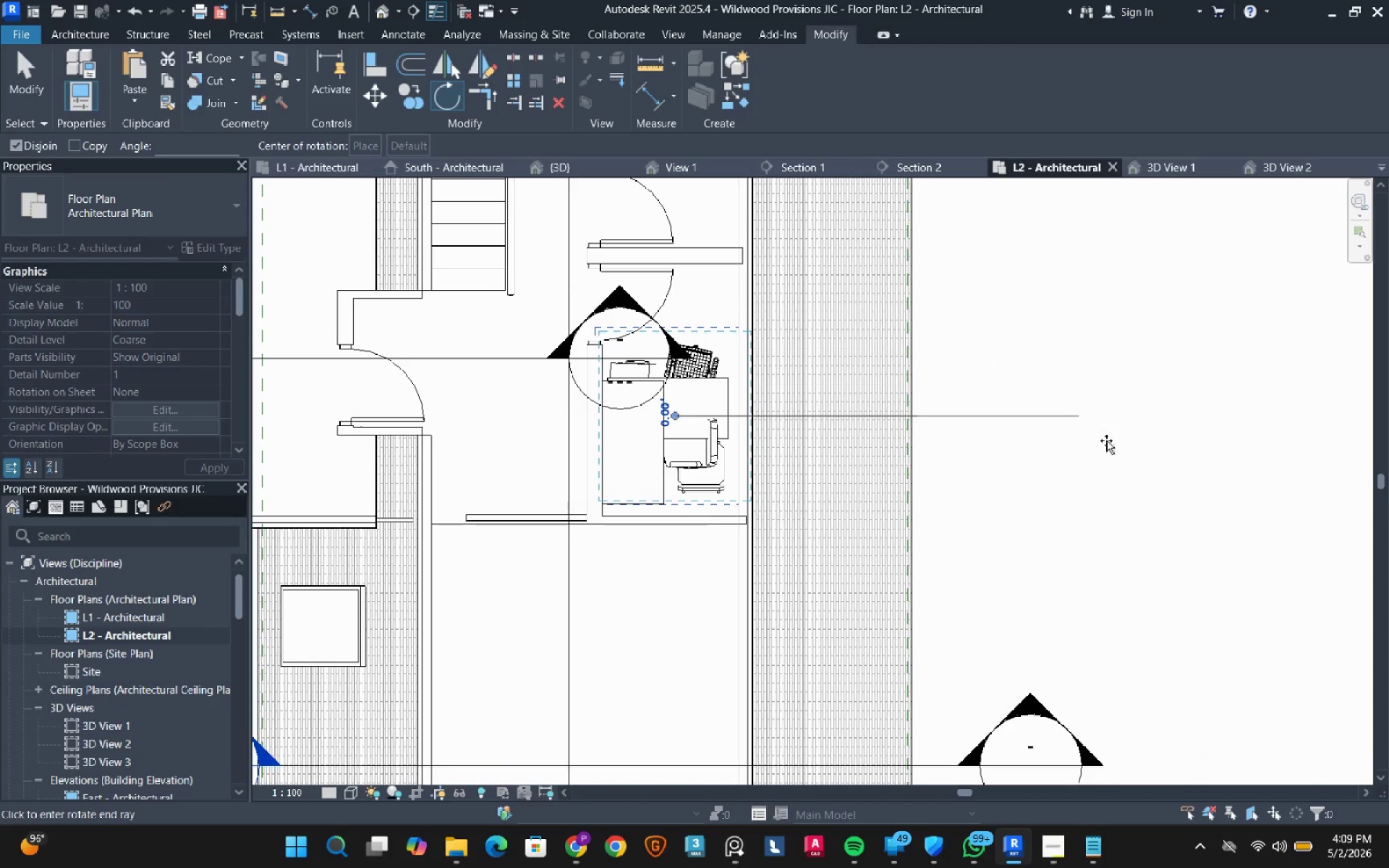 
left_click([506, 414])
 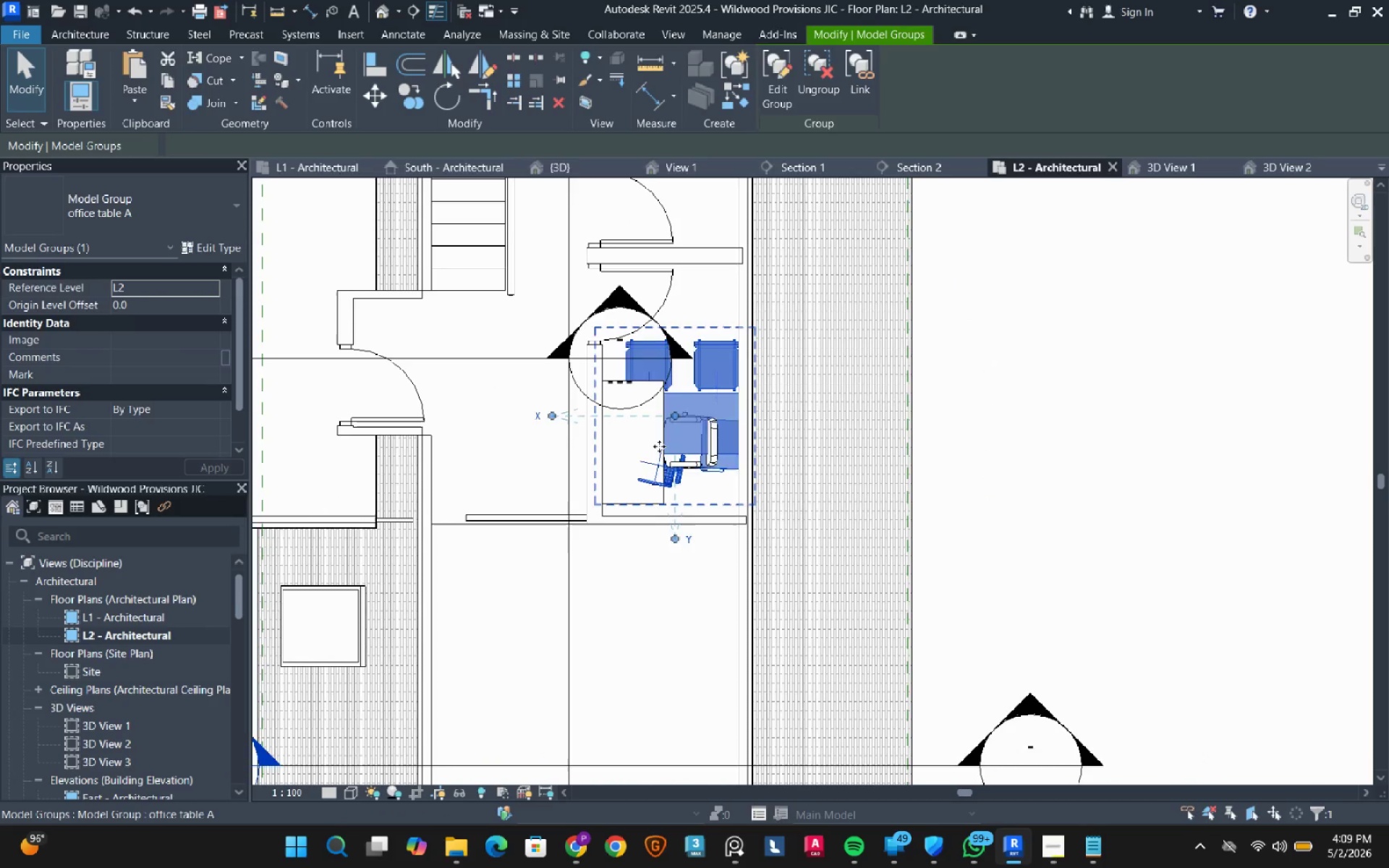 
key(Escape)
 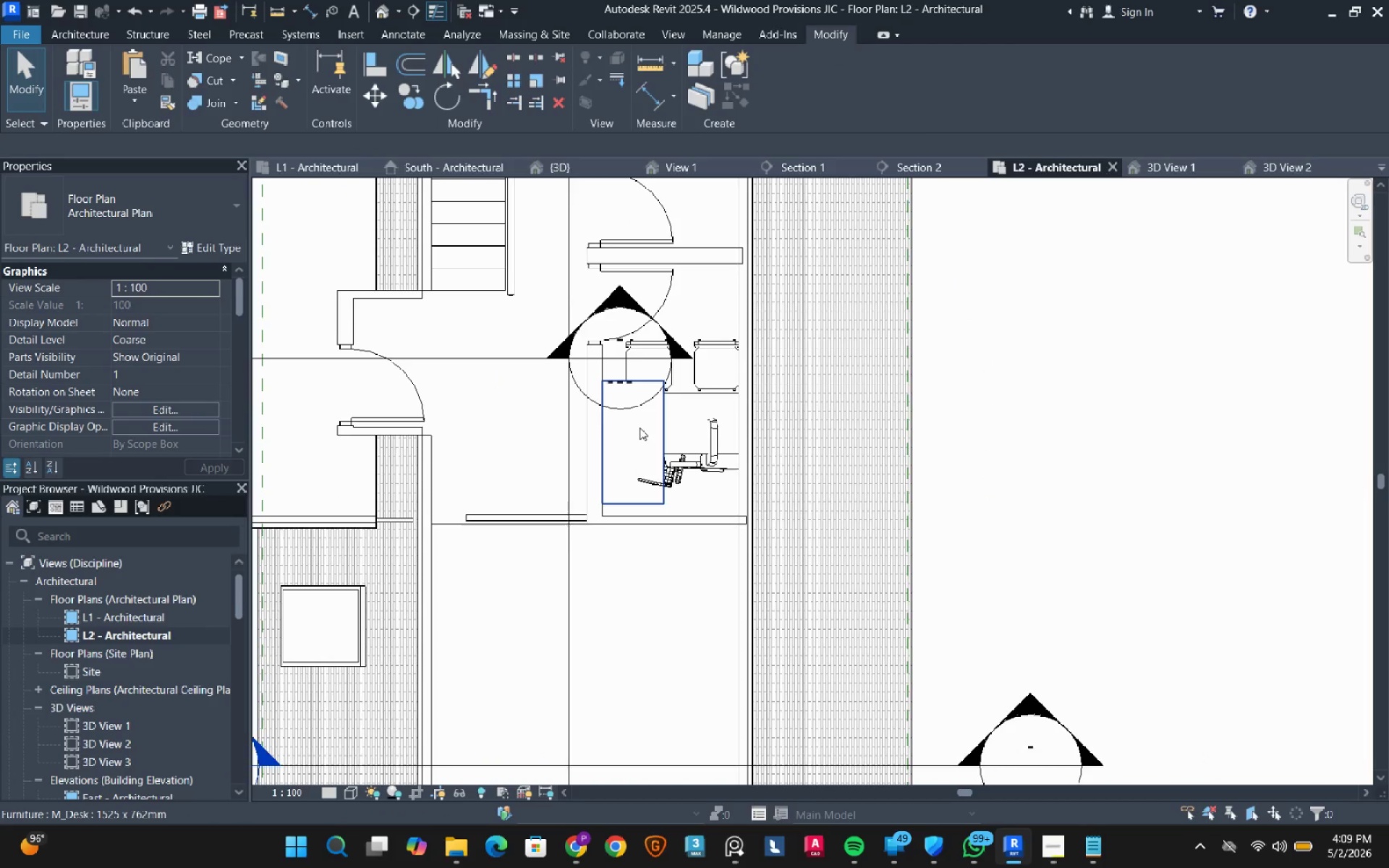 
left_click([640, 427])
 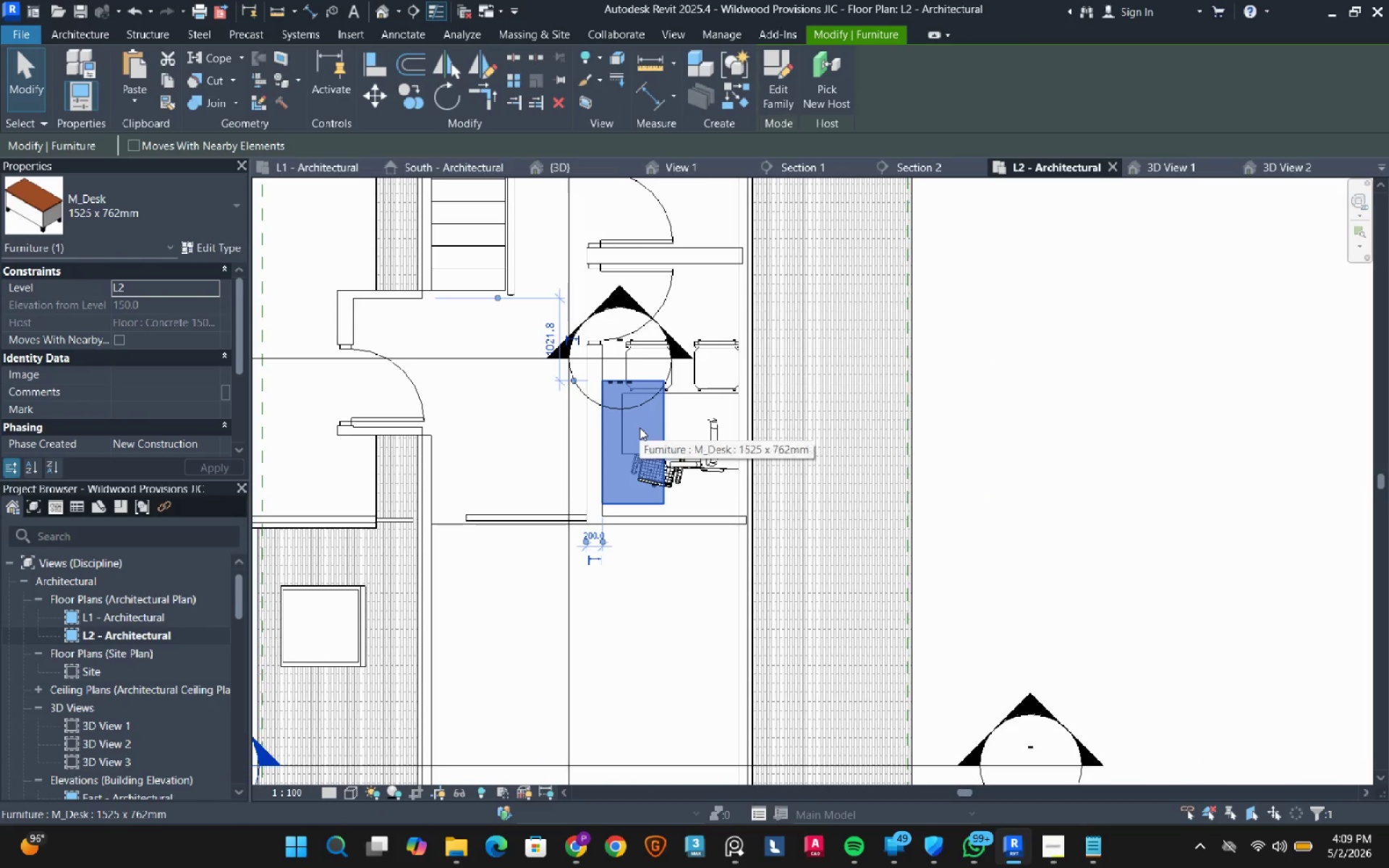 
type(de)